 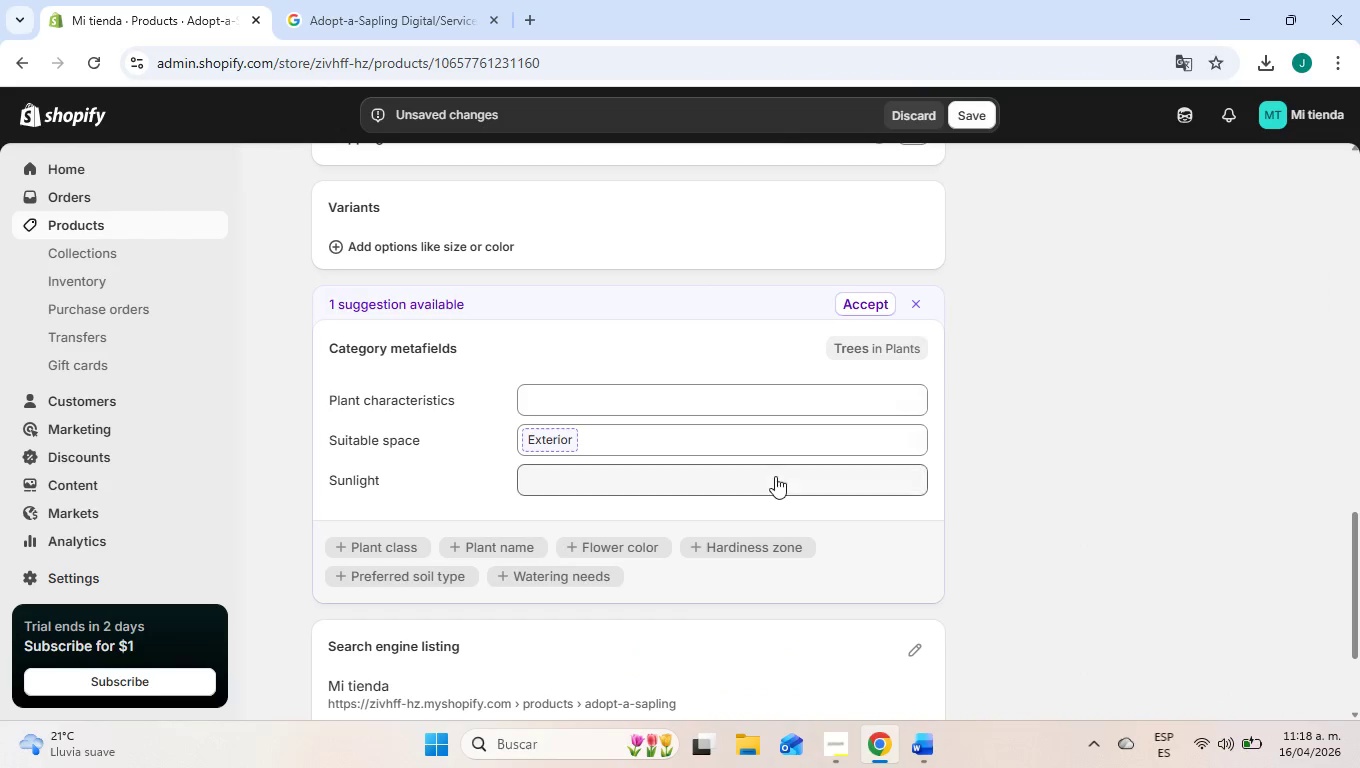 
scroll: coordinate [912, 485], scroll_direction: down, amount: 1.0
 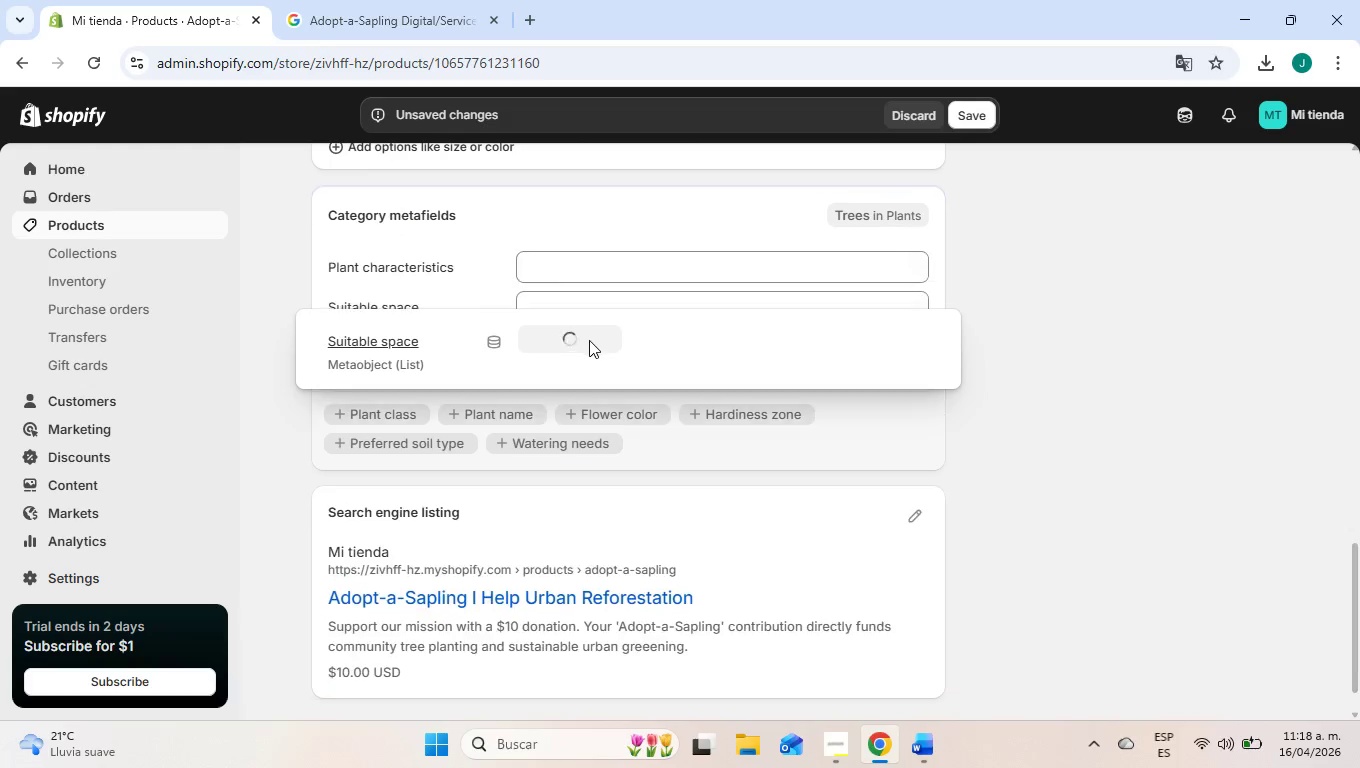 
left_click([1033, 491])
 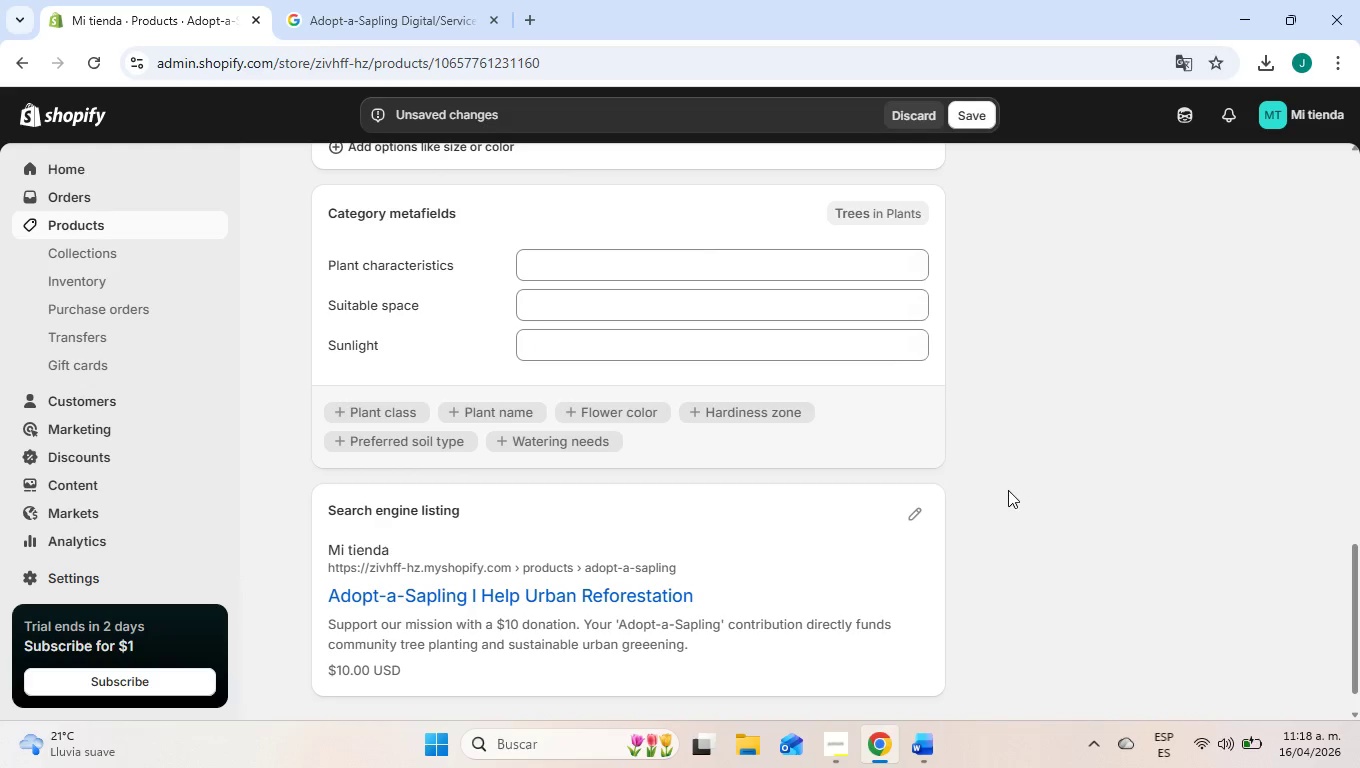 
scroll: coordinate [1007, 490], scroll_direction: up, amount: 2.0
 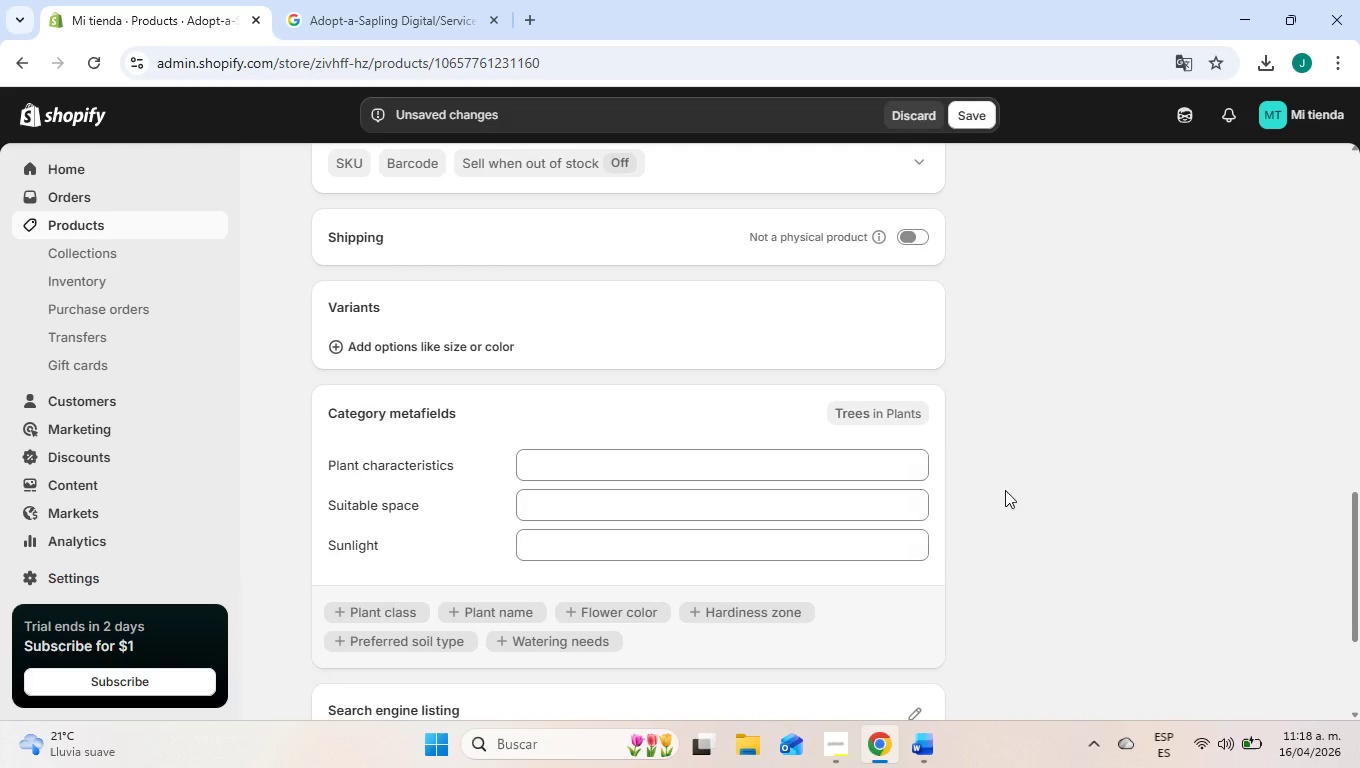 
scroll: coordinate [1002, 493], scroll_direction: down, amount: 7.0
 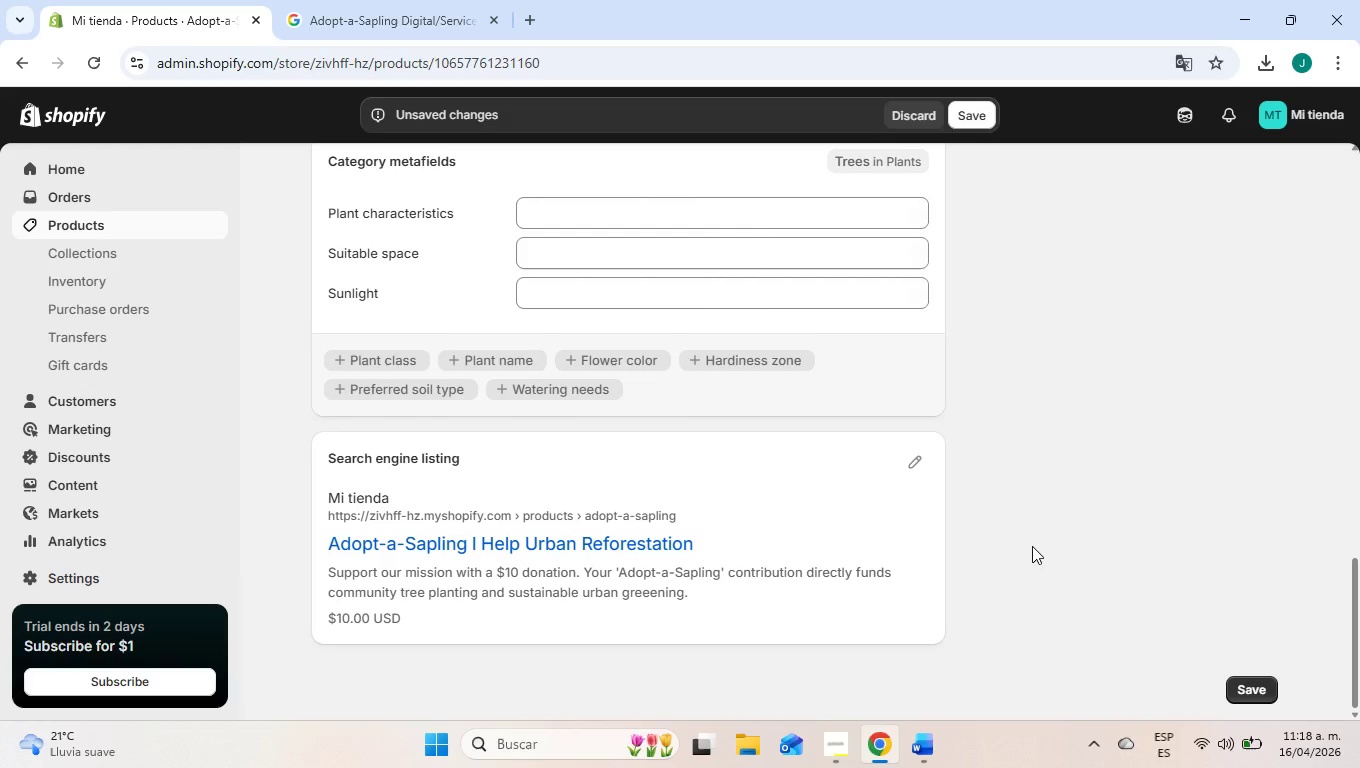 
wait(25.85)
 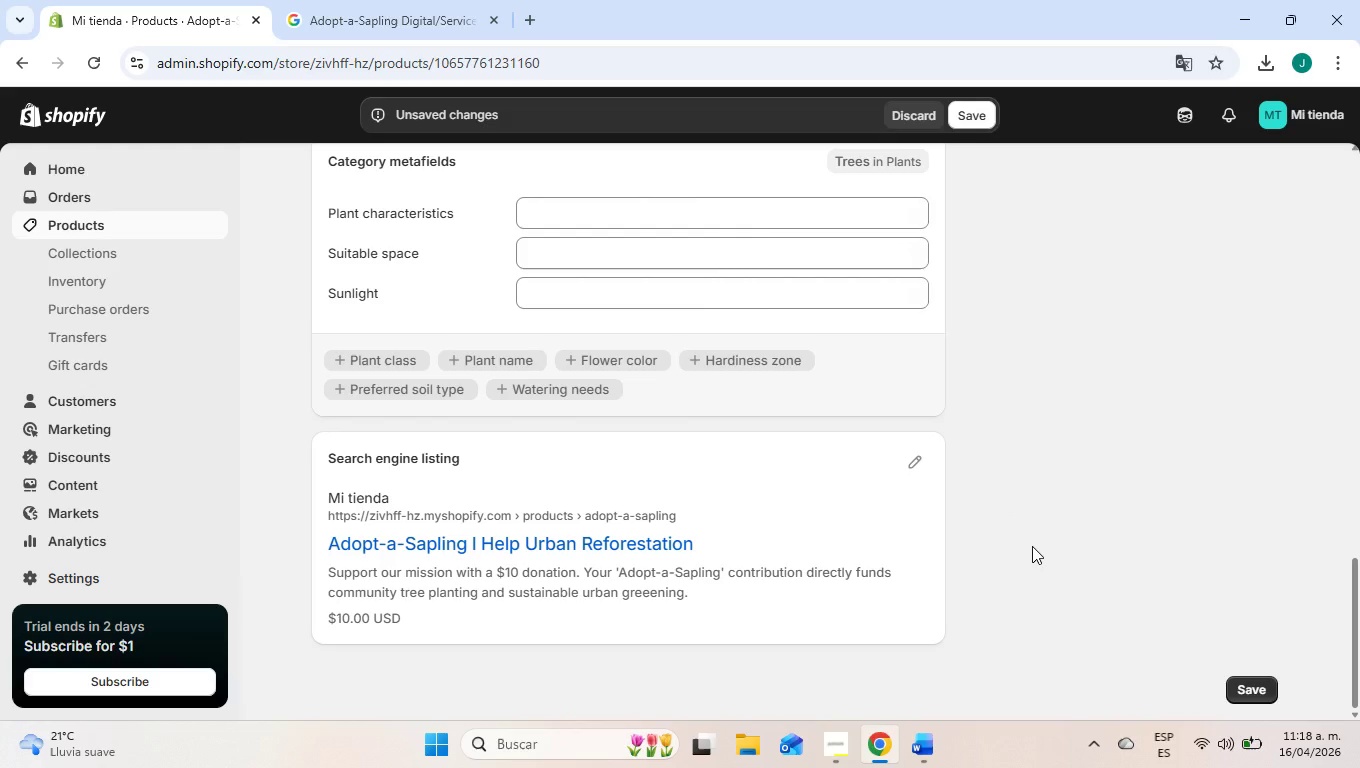 
scroll: coordinate [610, 447], scroll_direction: up, amount: 19.0